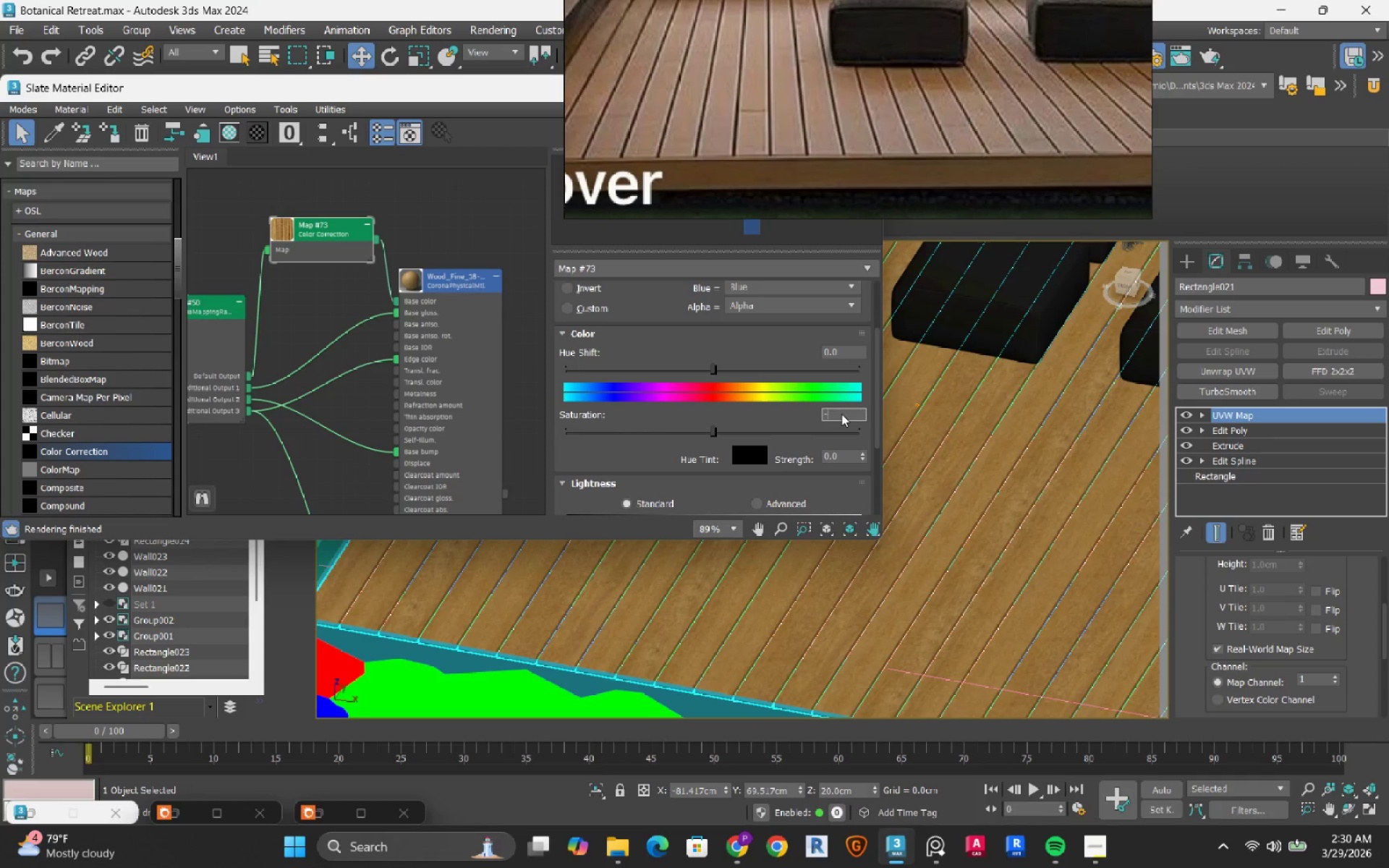 
key(Numpad1)
 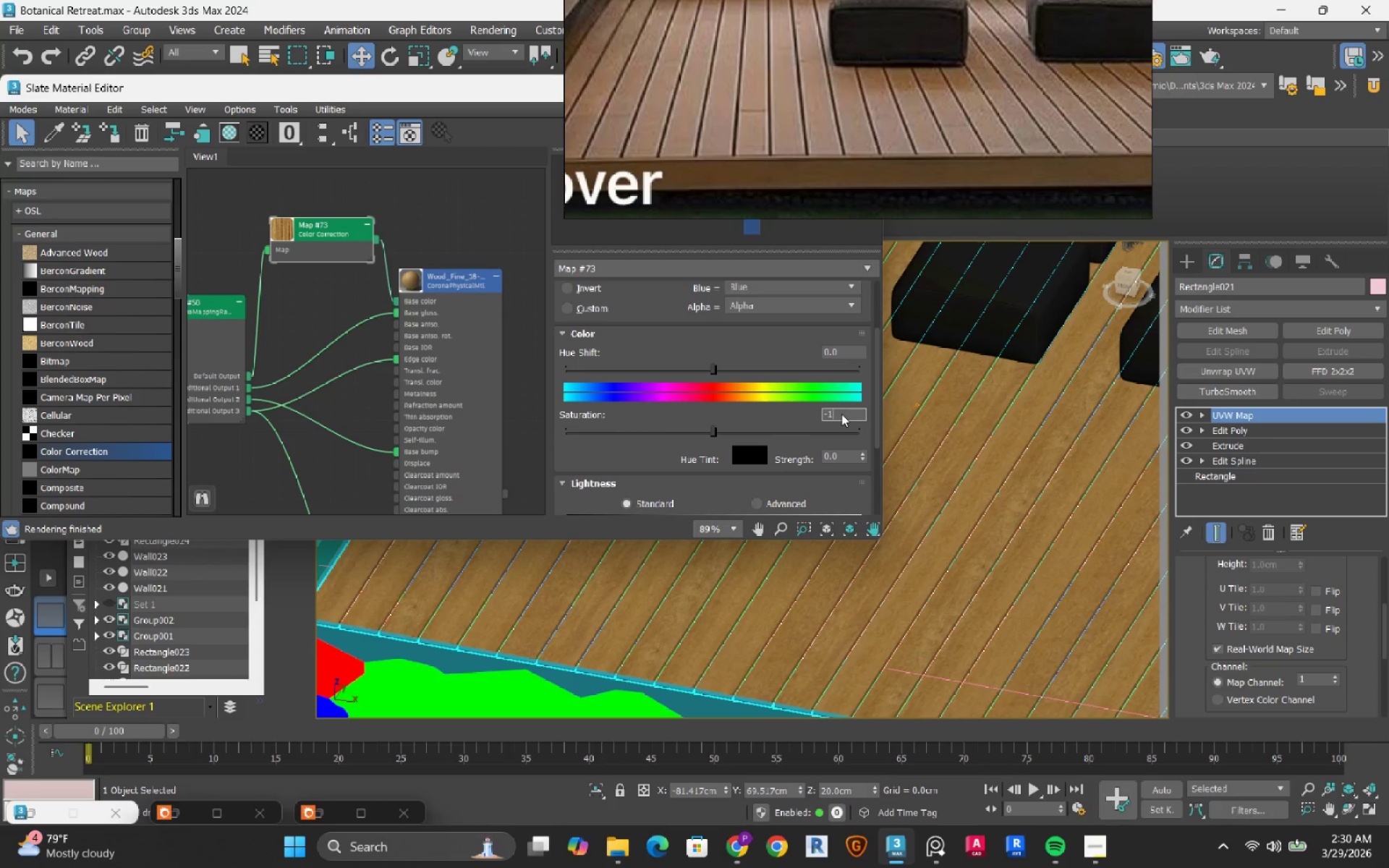 
key(Numpad5)
 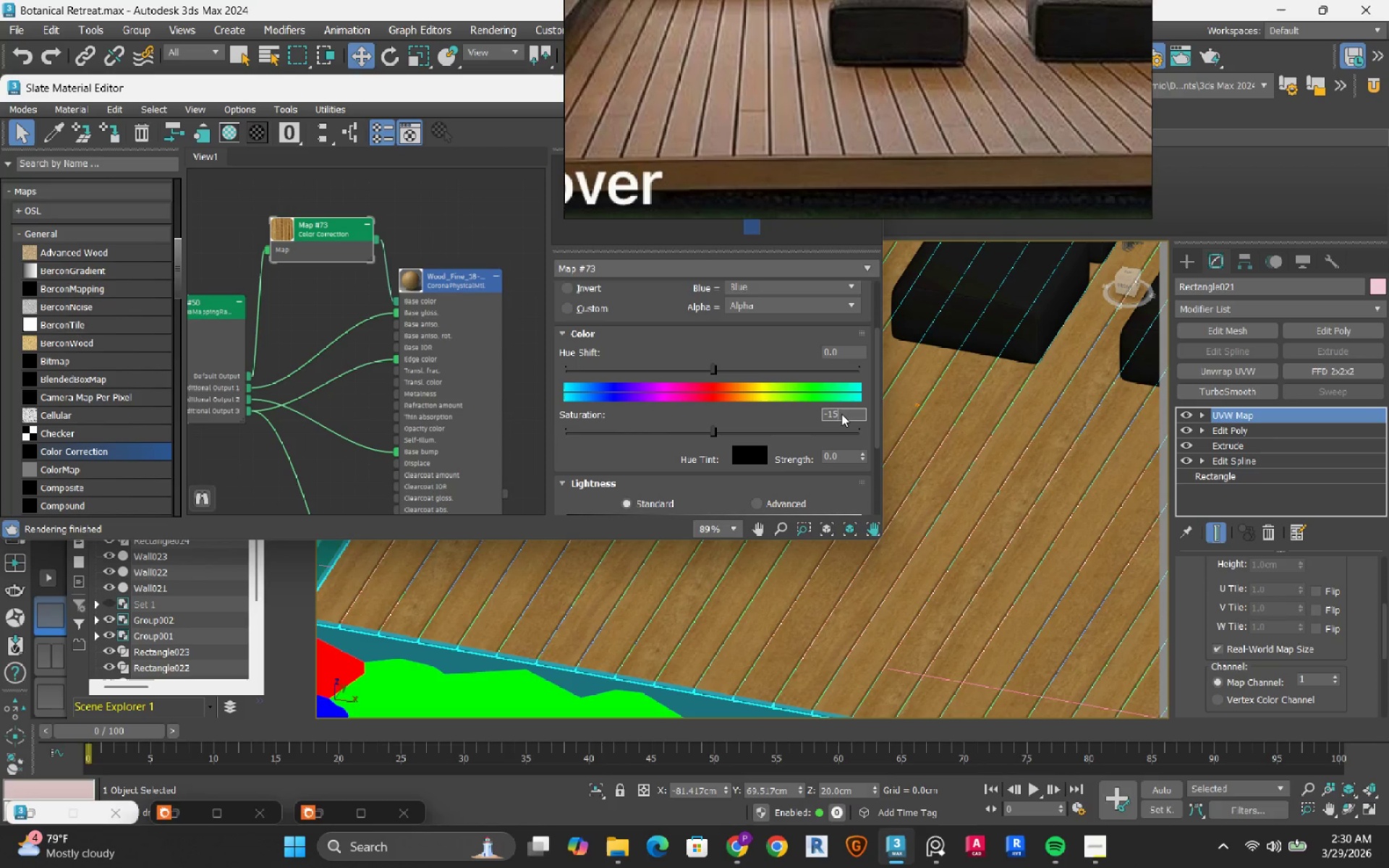 
key(NumpadEnter)
 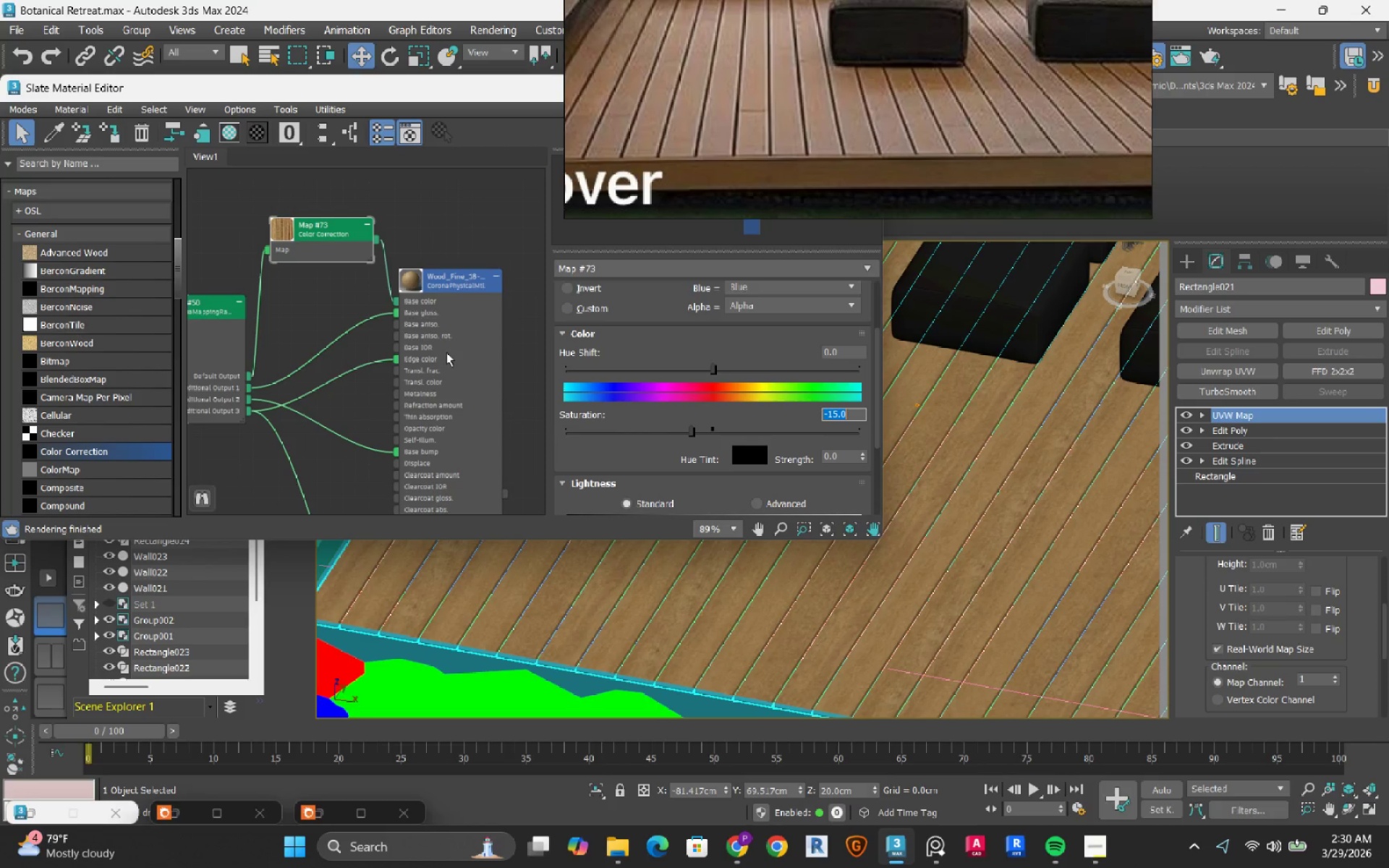 
wait(12.36)
 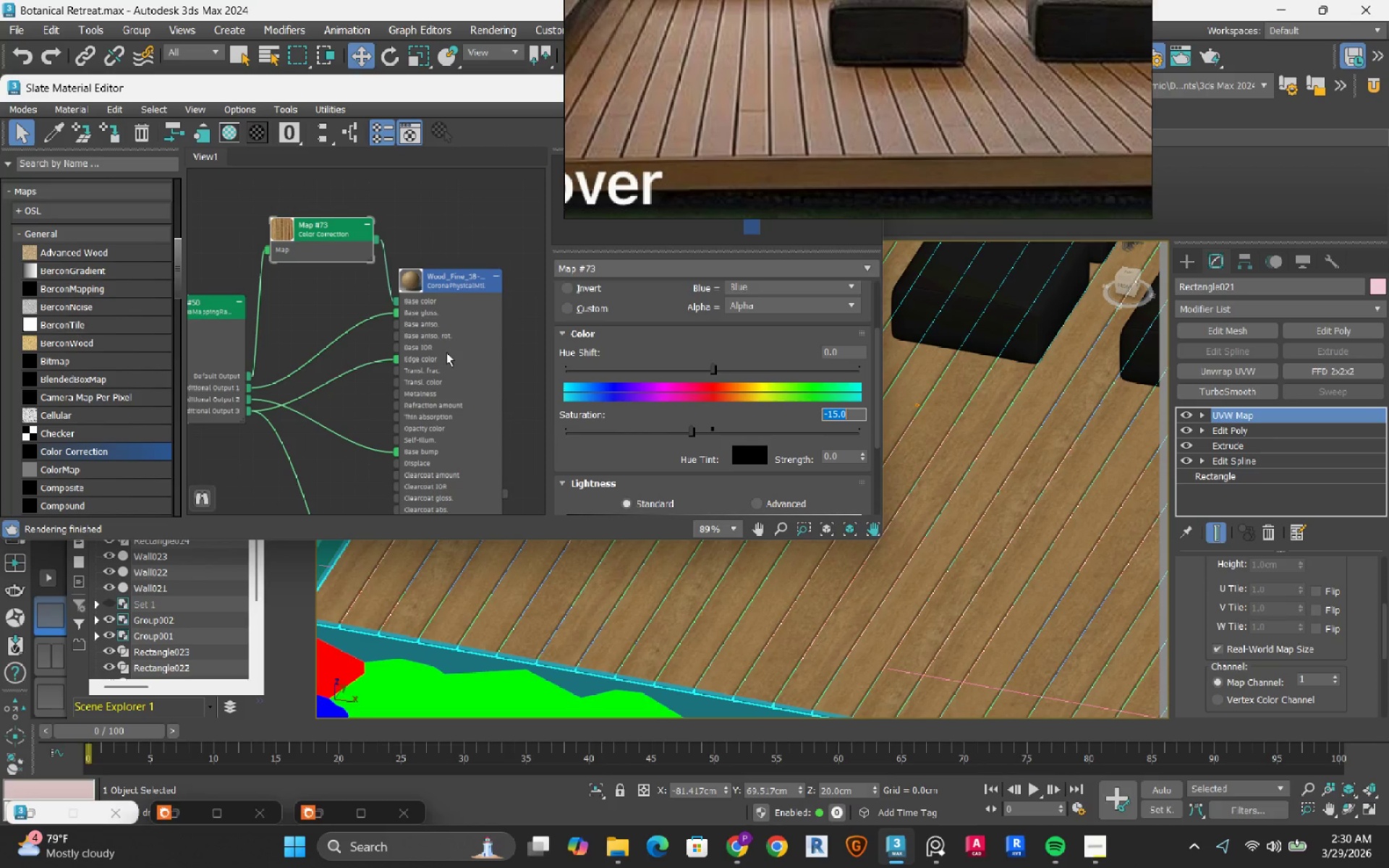 
double_click([852, 417])
 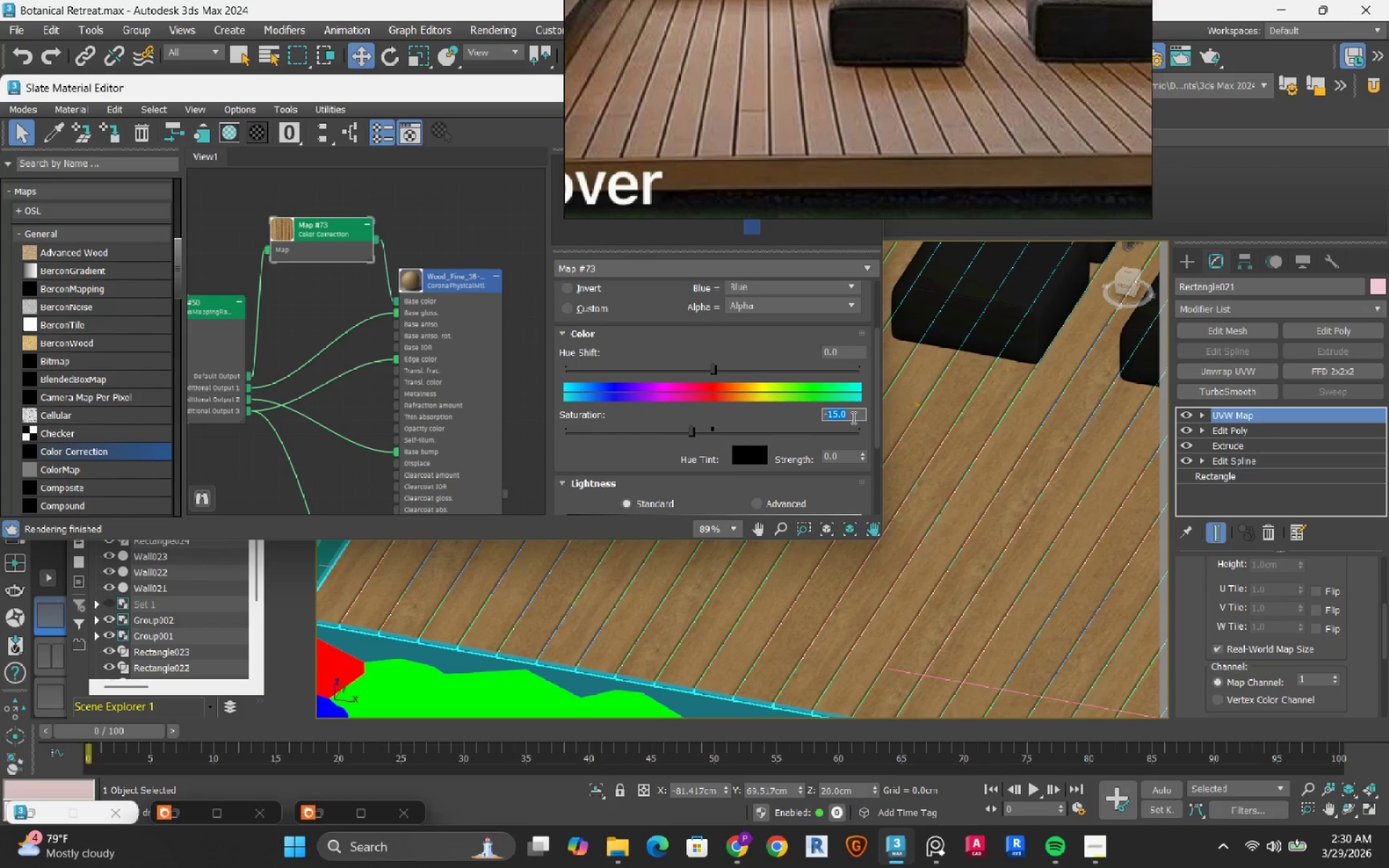 
key(Numpad1)
 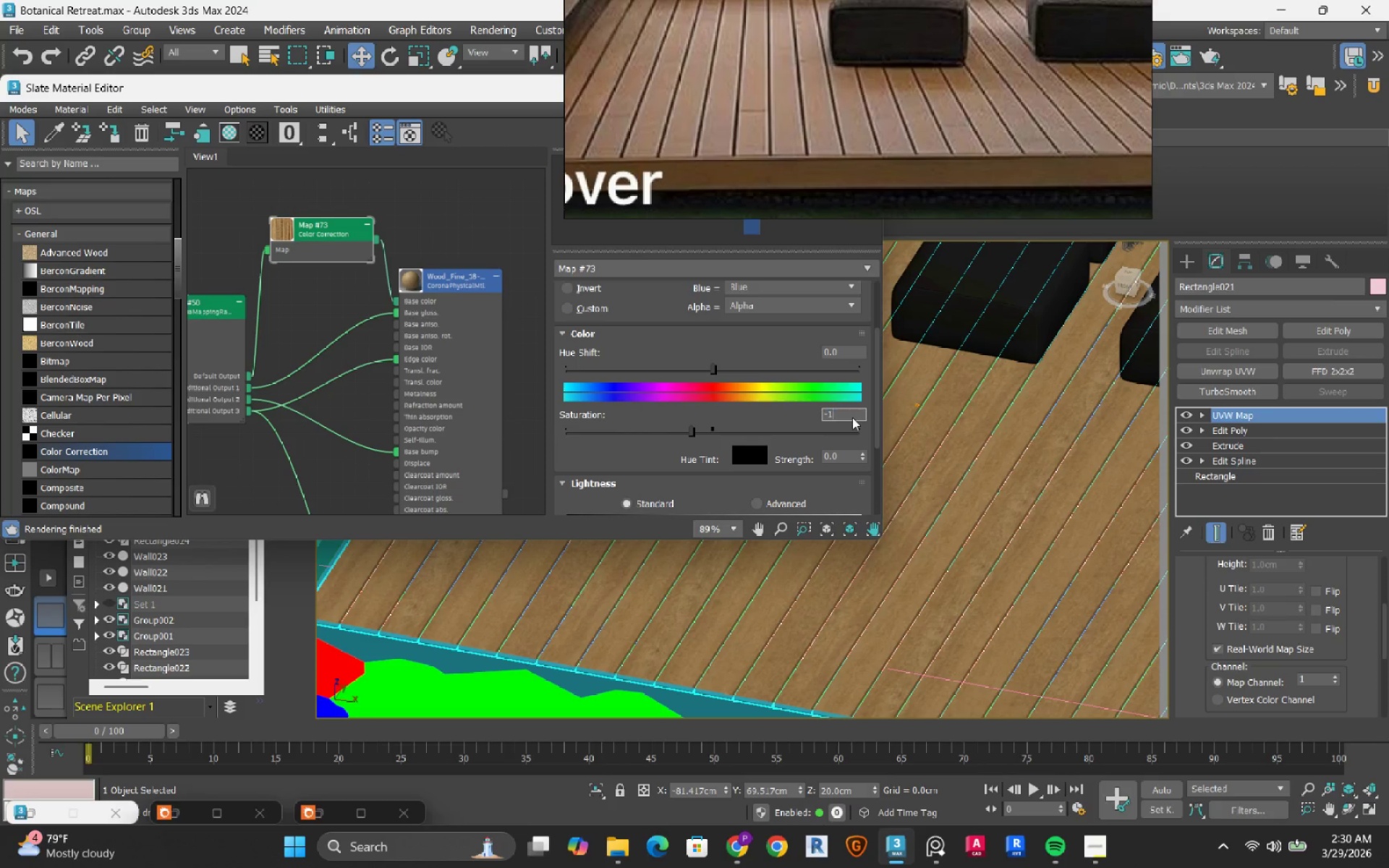 
key(Numpad0)
 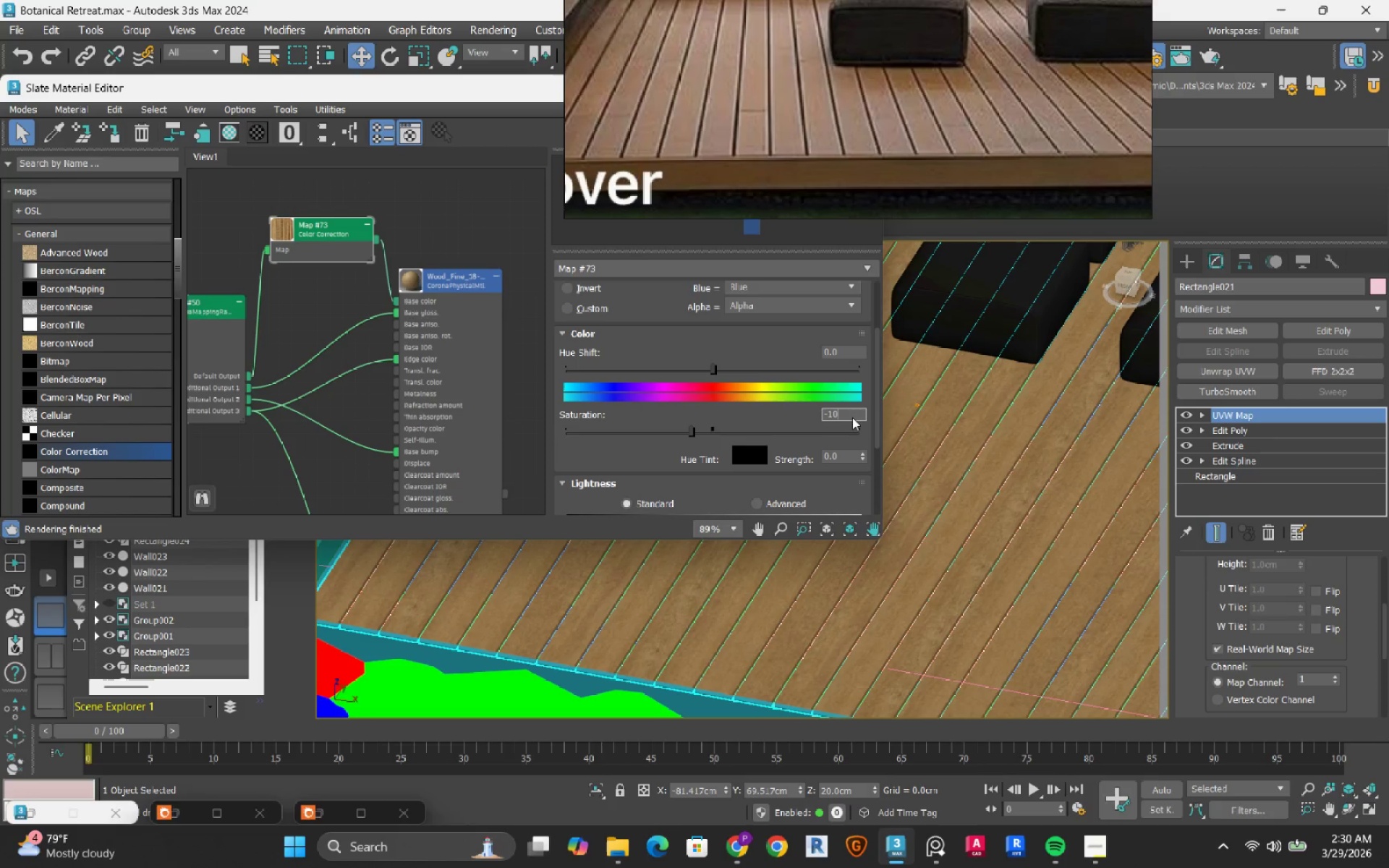 
key(NumpadEnter)
 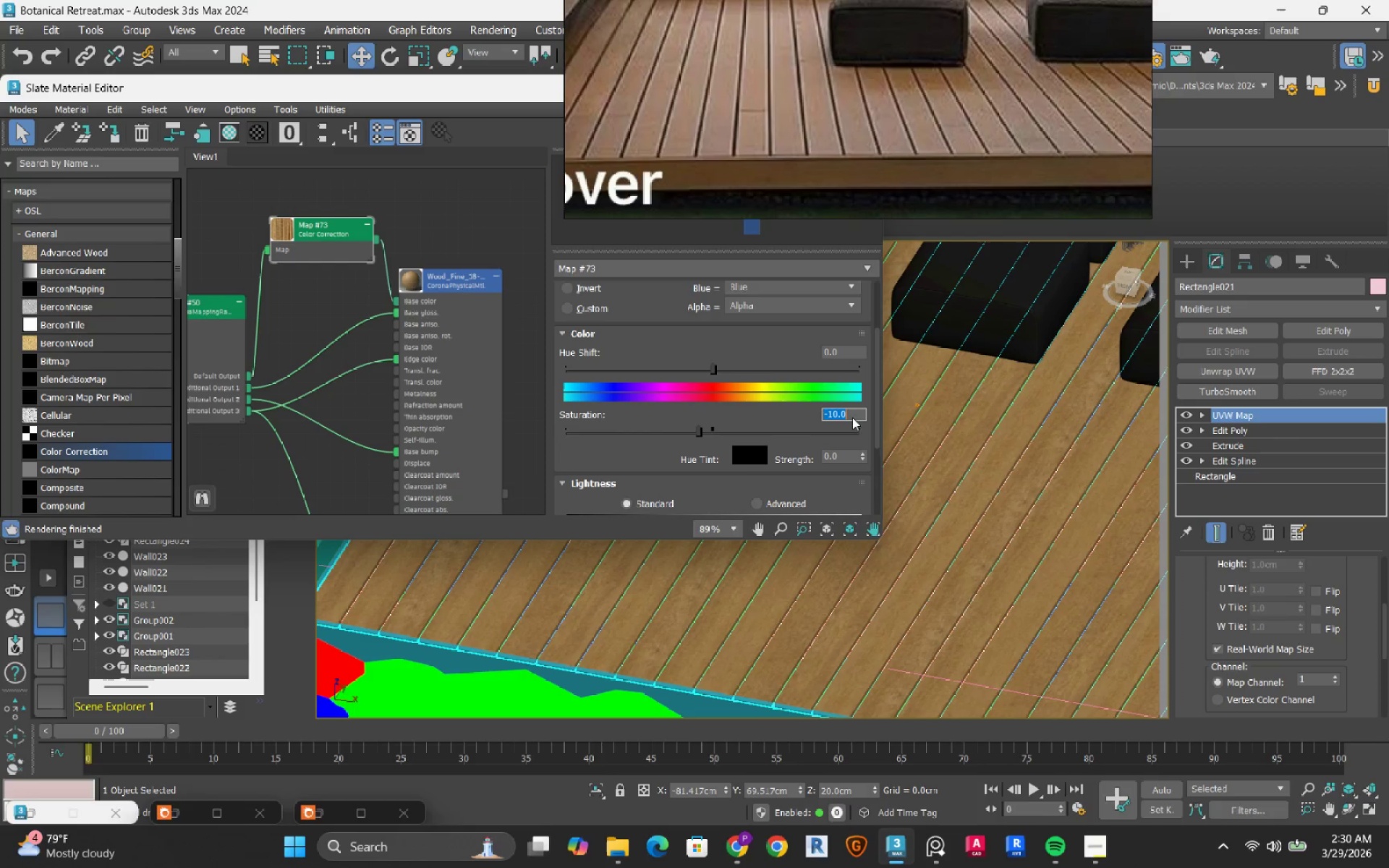 
scroll: coordinate [1013, 604], scroll_direction: down, amount: 3.0
 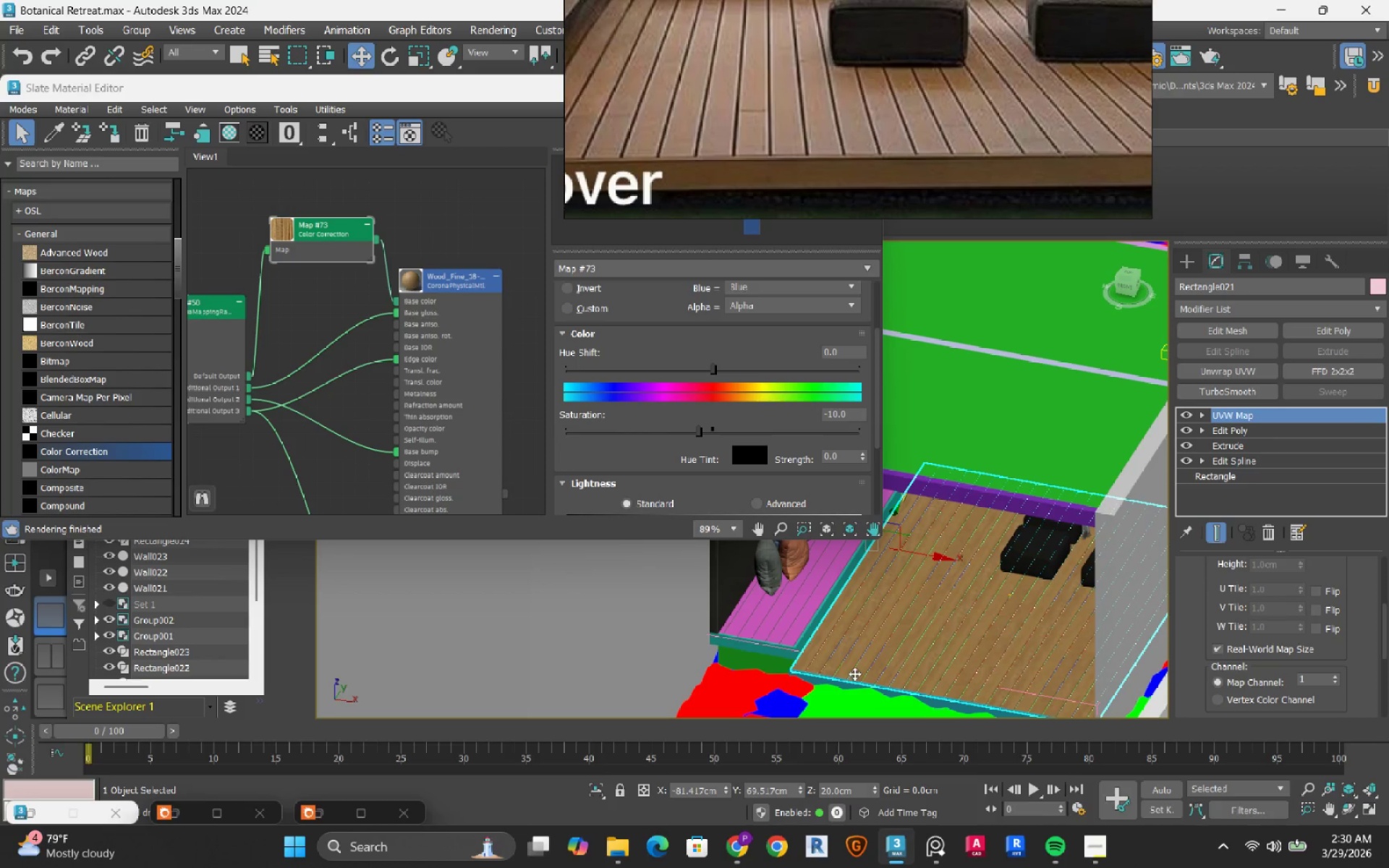 
wait(18.57)
 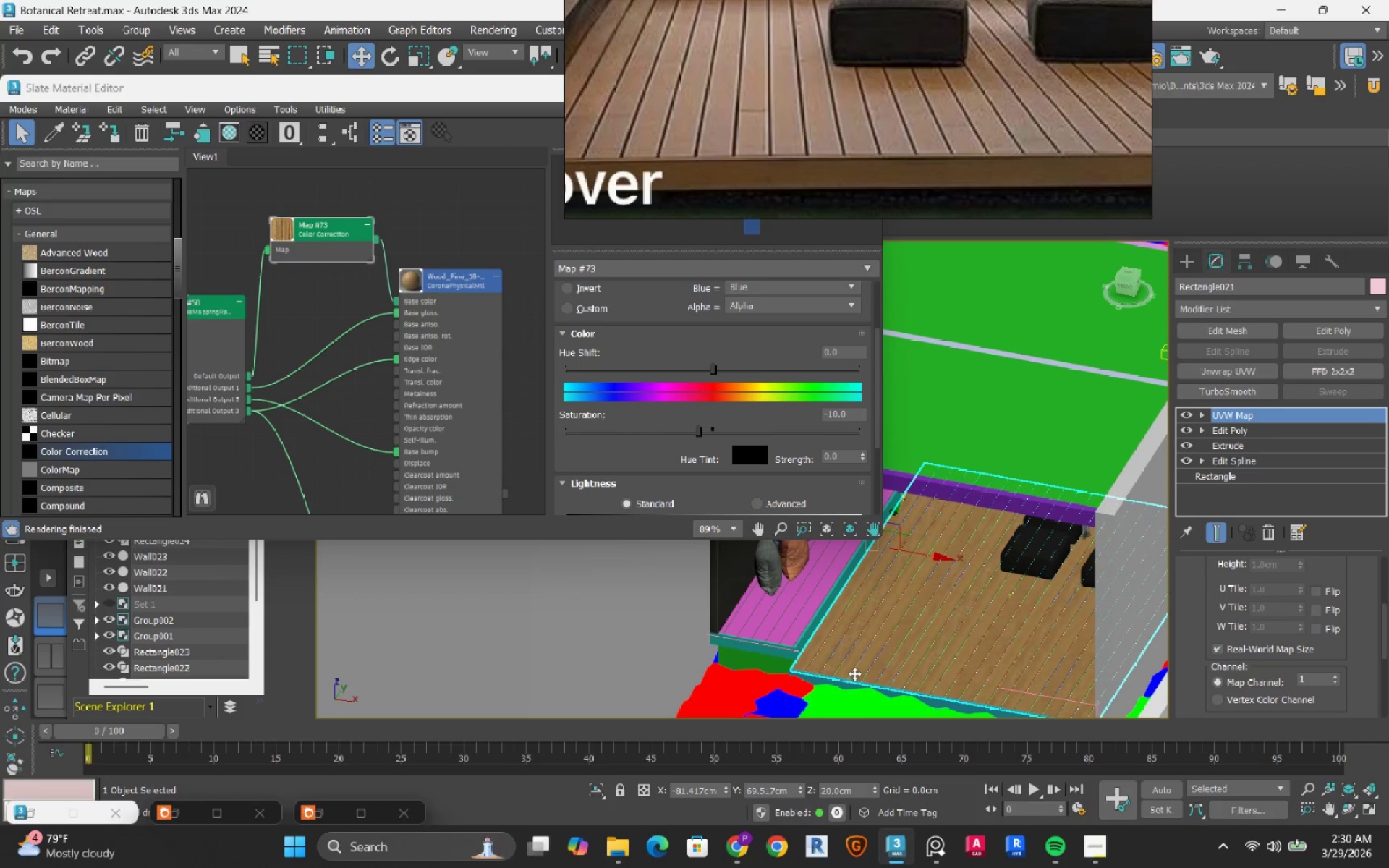 
scroll: coordinate [802, 592], scroll_direction: up, amount: 5.0
 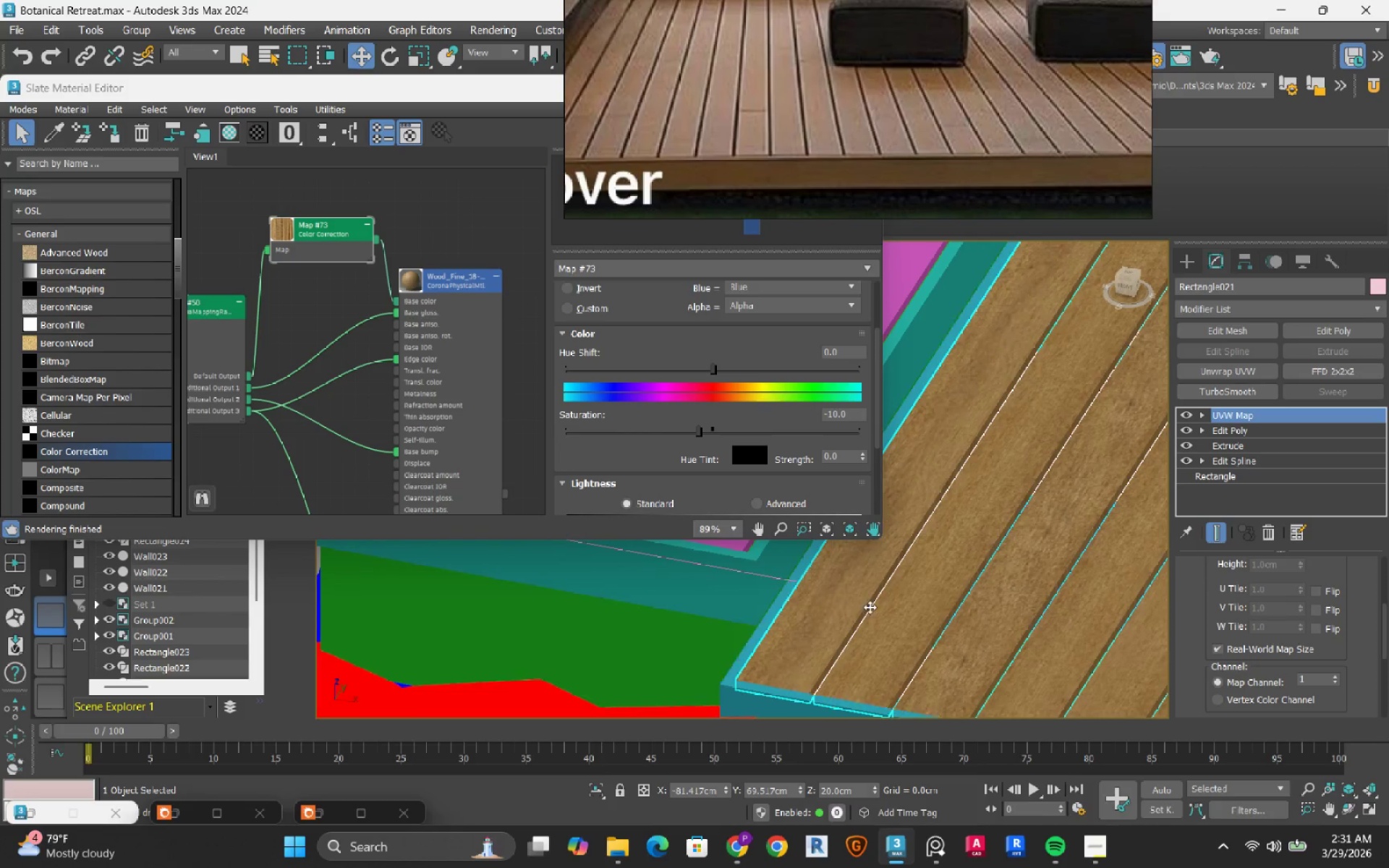 
scroll: coordinate [870, 606], scroll_direction: down, amount: 2.0
 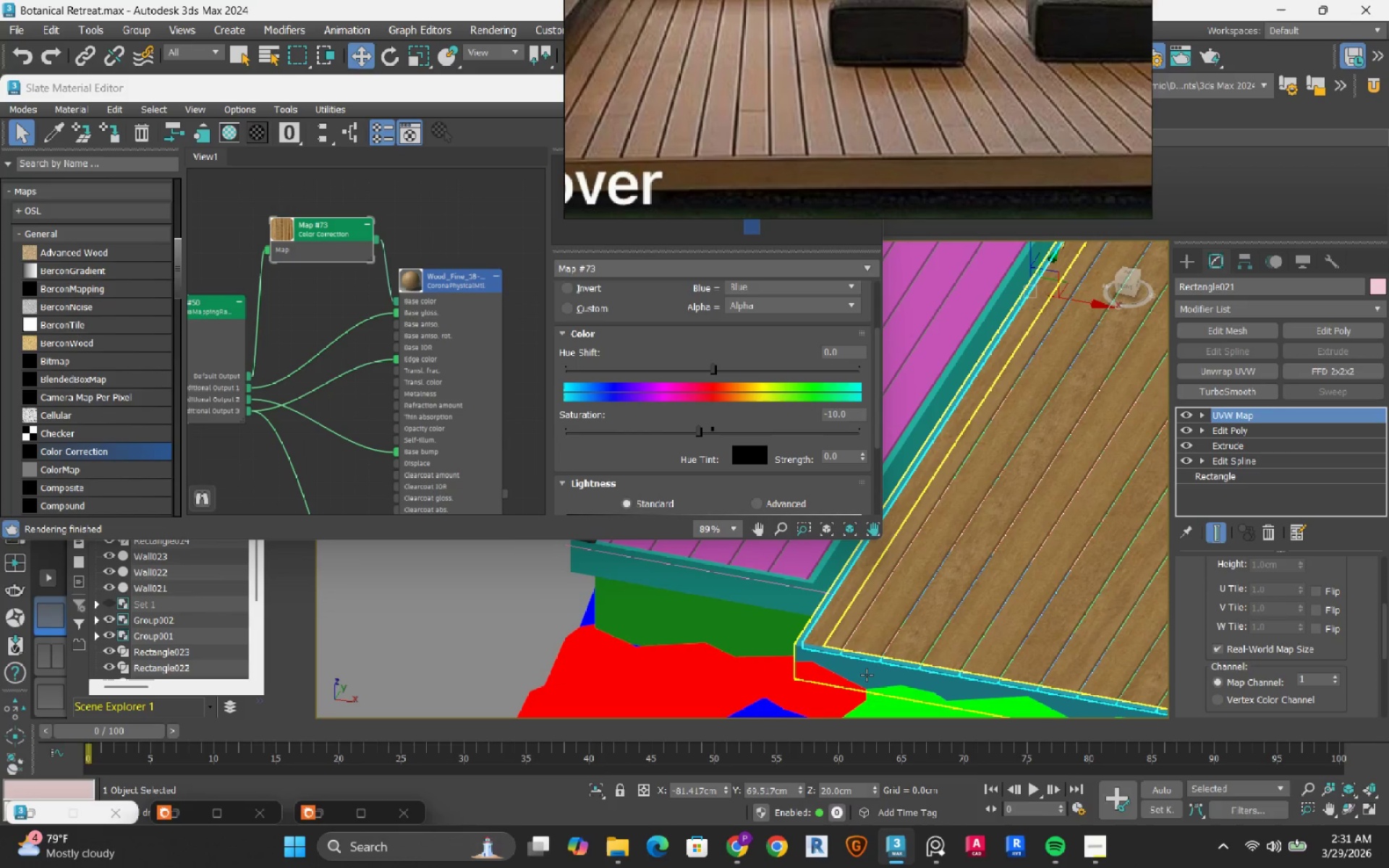 
left_click([867, 675])
 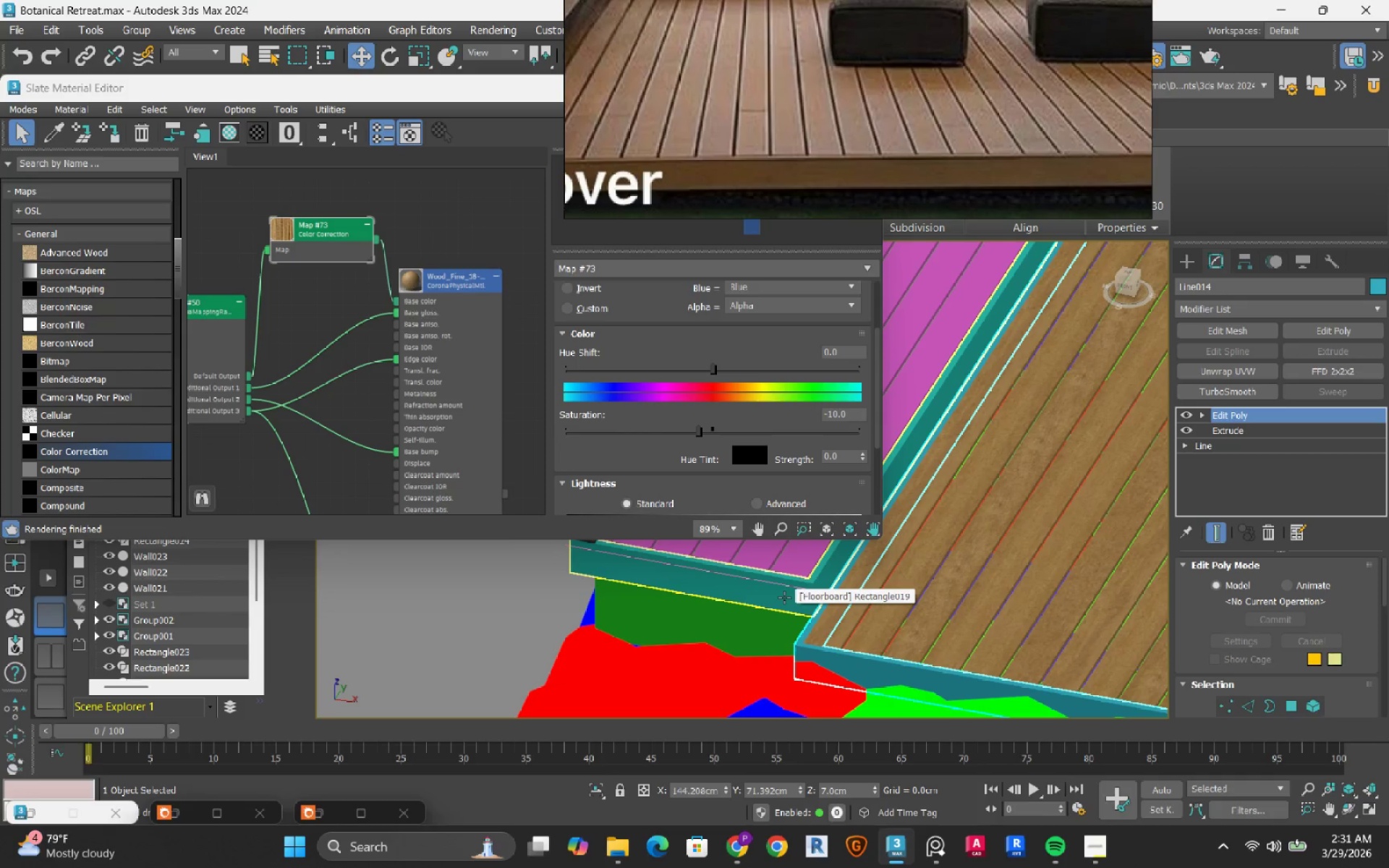 
hold_key(key=ControlRight, duration=0.36)
left_click([784, 597])
 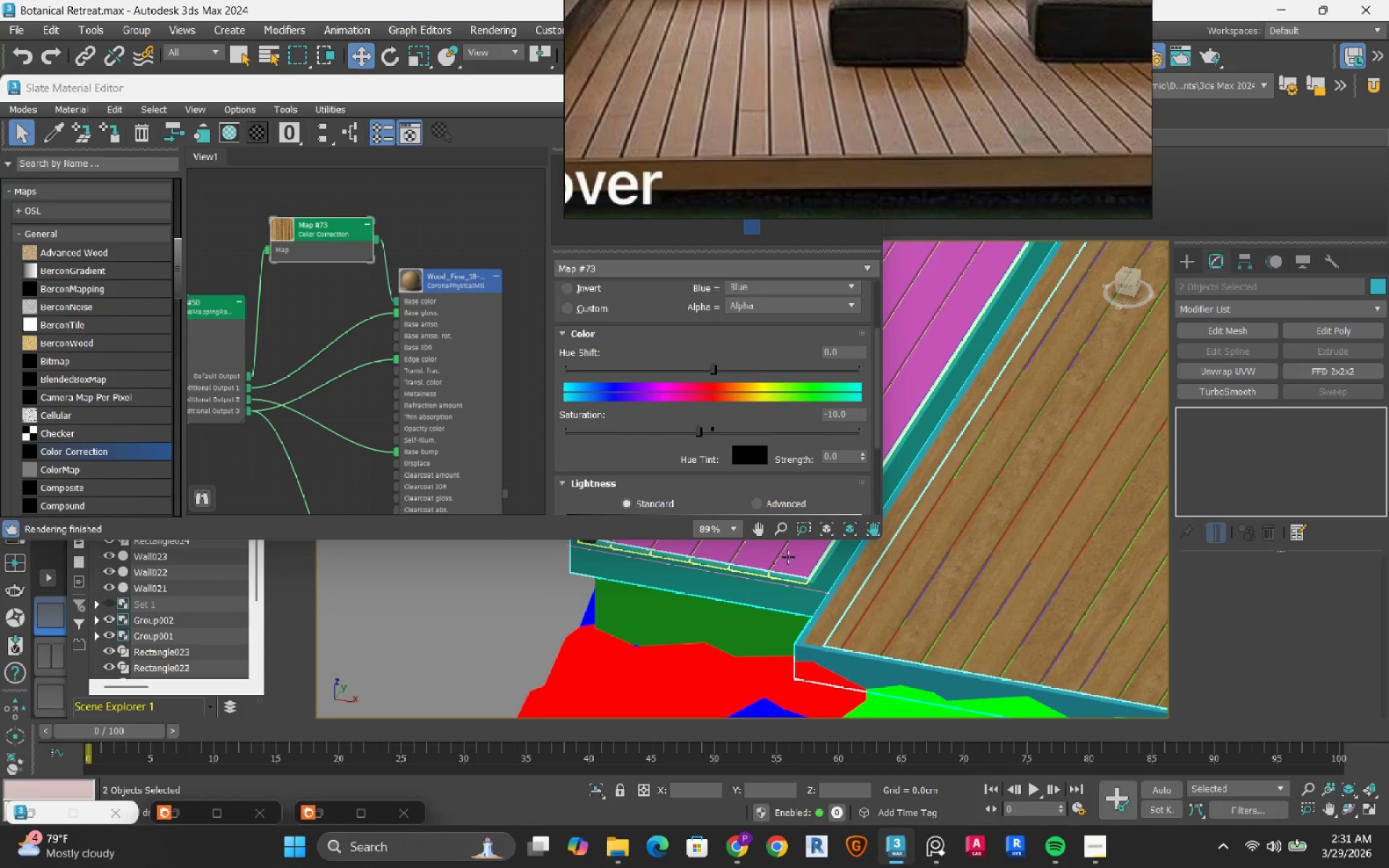 
hold_key(key=ControlRight, duration=0.39)
left_click([789, 553])
 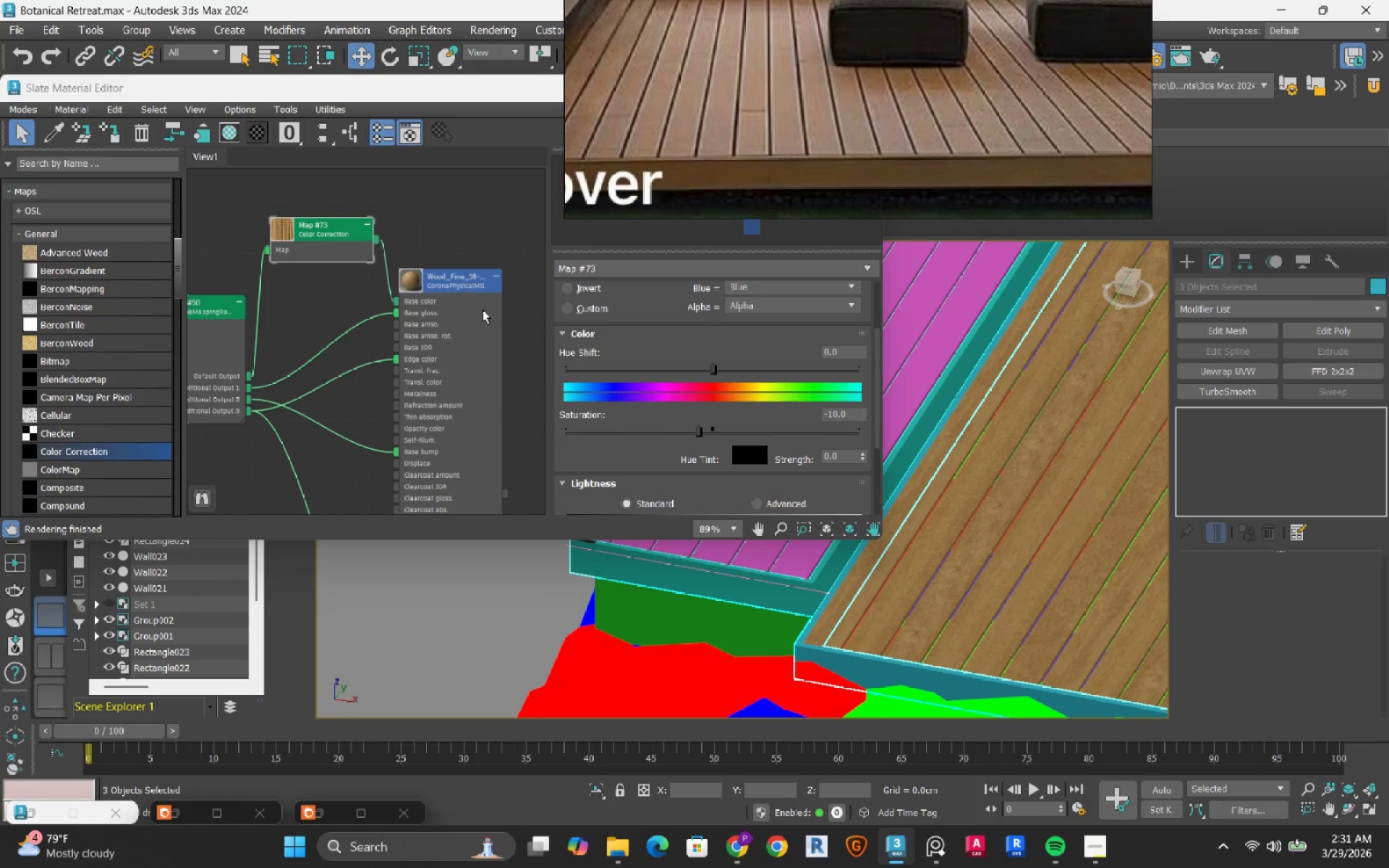 
left_click([446, 281])
 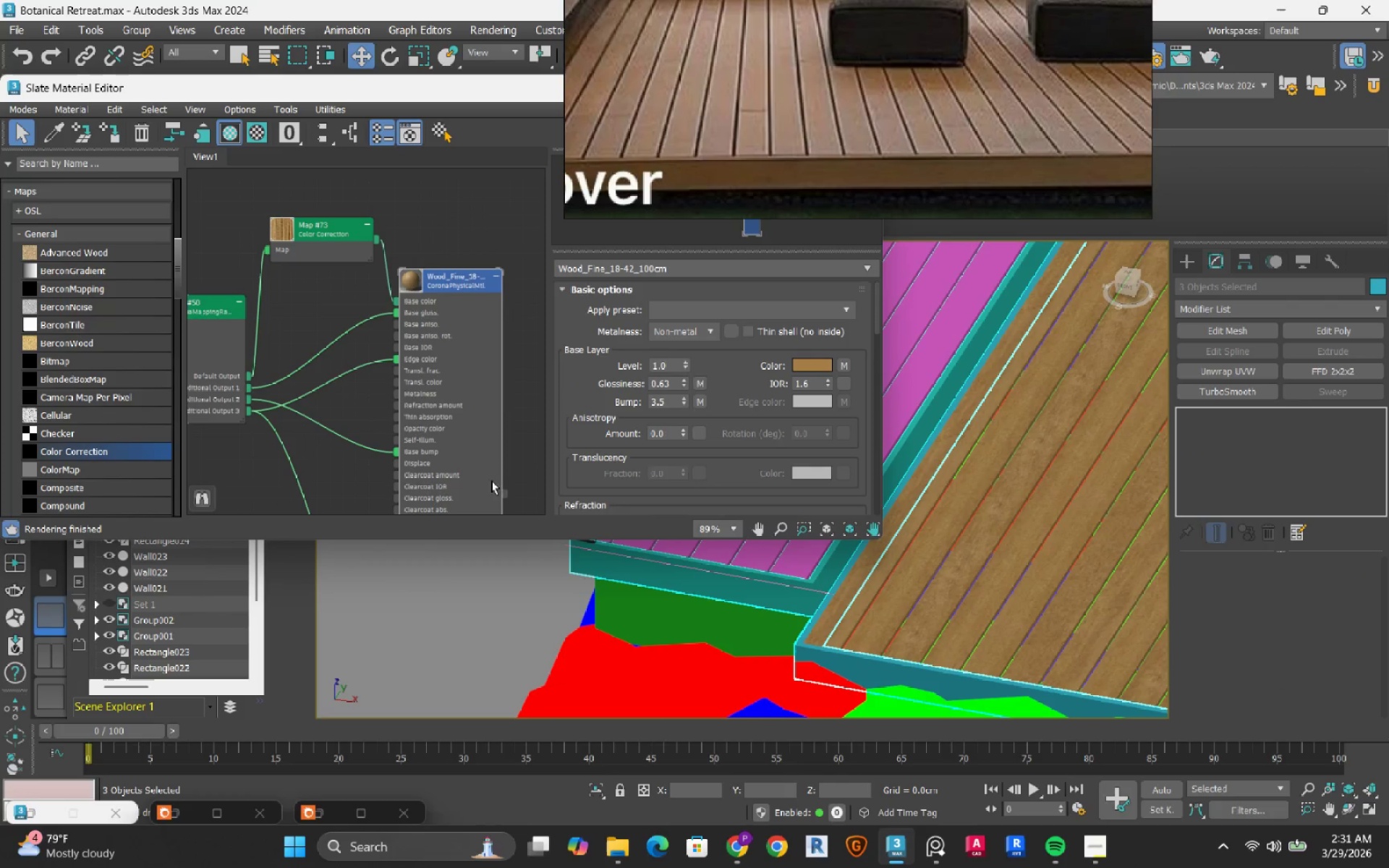 
left_click_drag(start_coordinate=[505, 491], to_coordinate=[694, 579])
 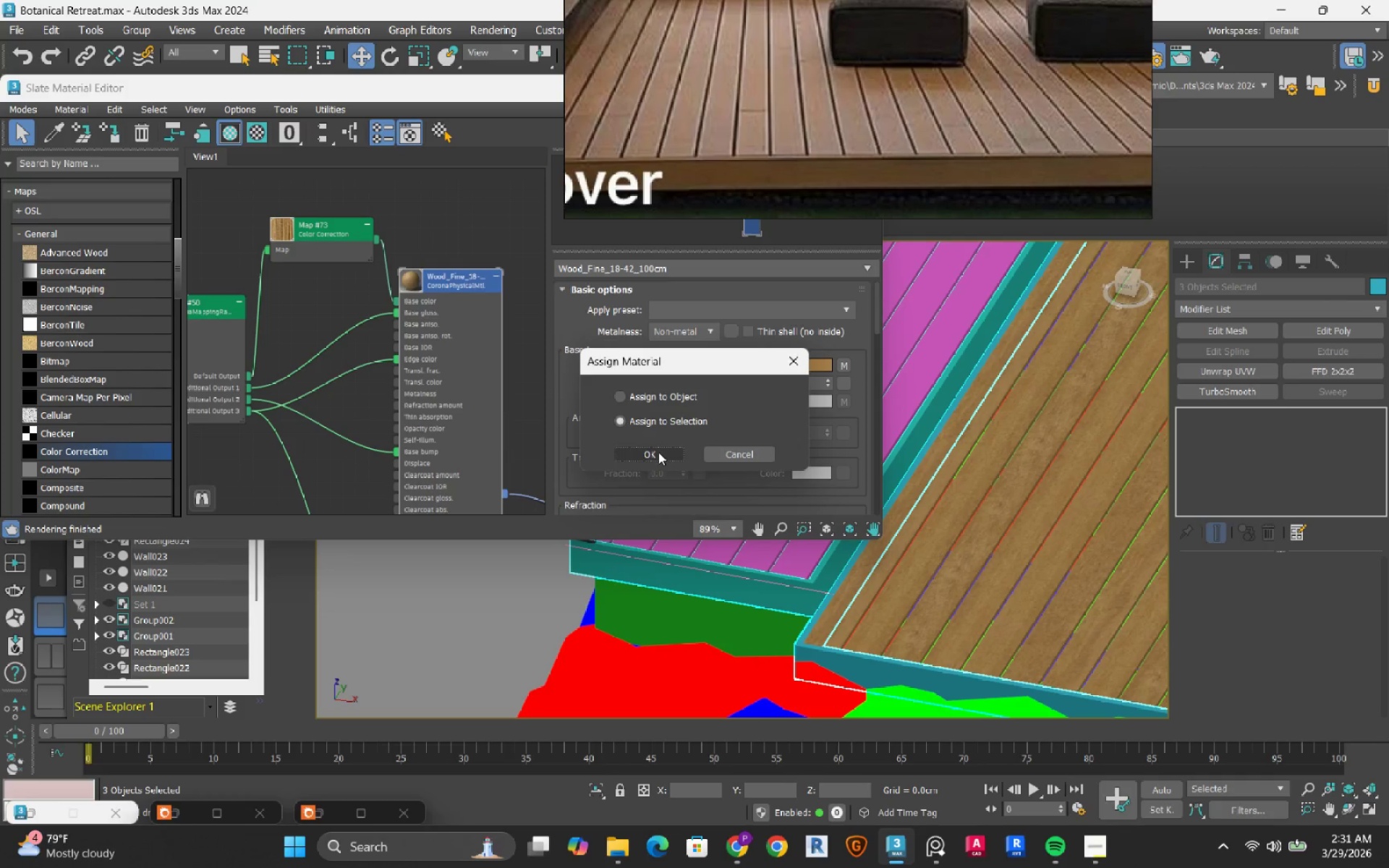 
left_click([658, 454])
 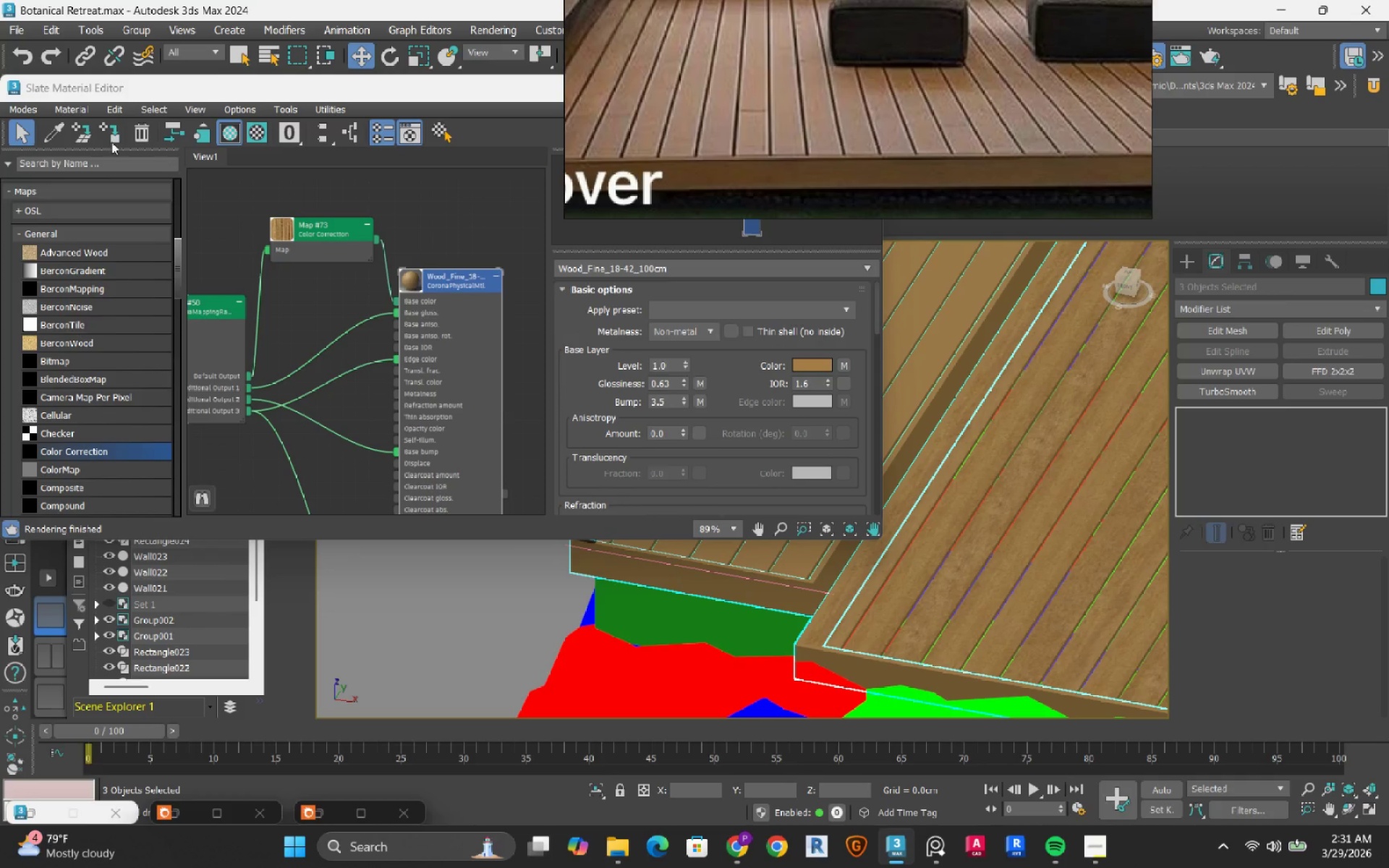 
left_click([32, 108])
 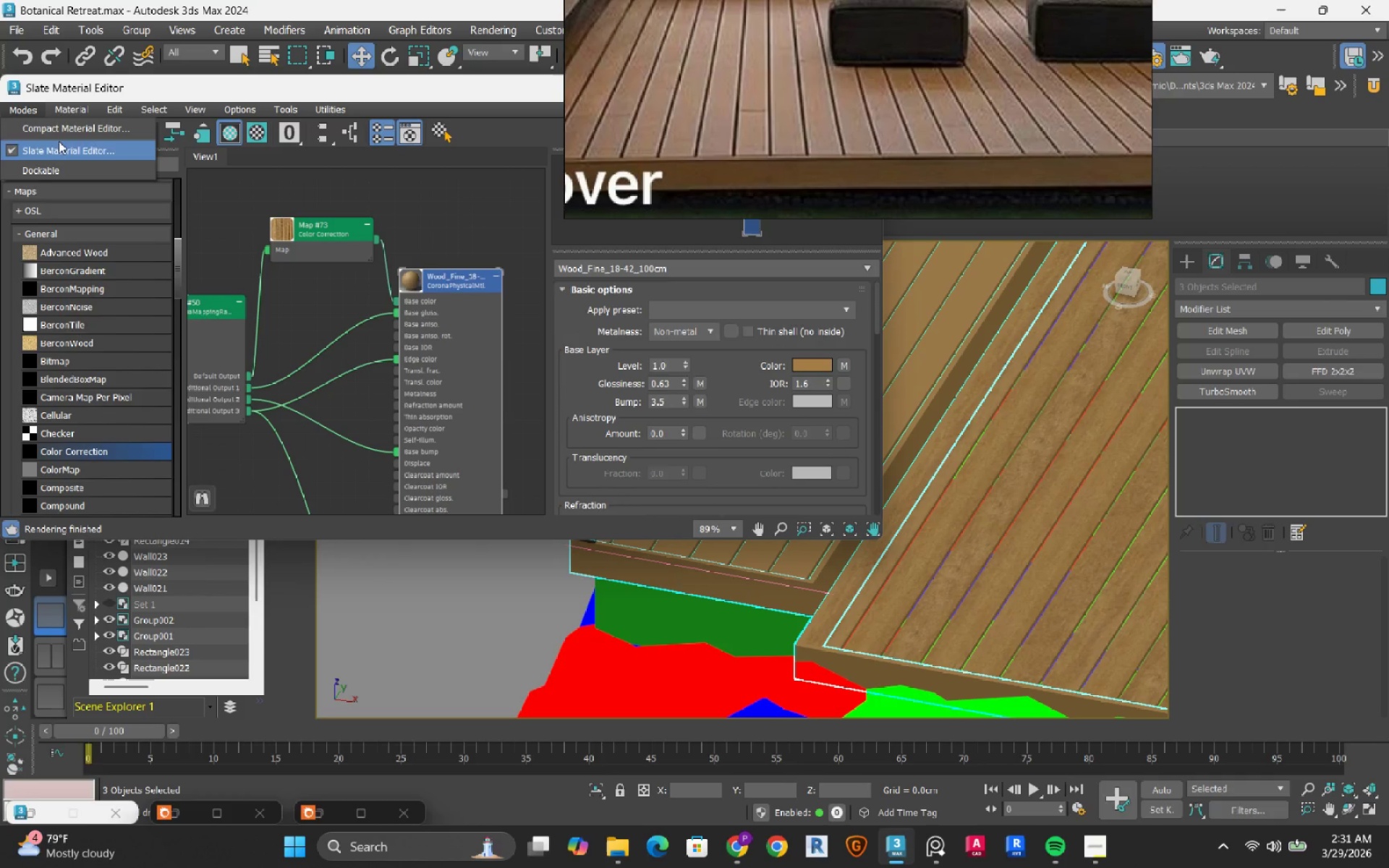 
left_click([61, 128])
 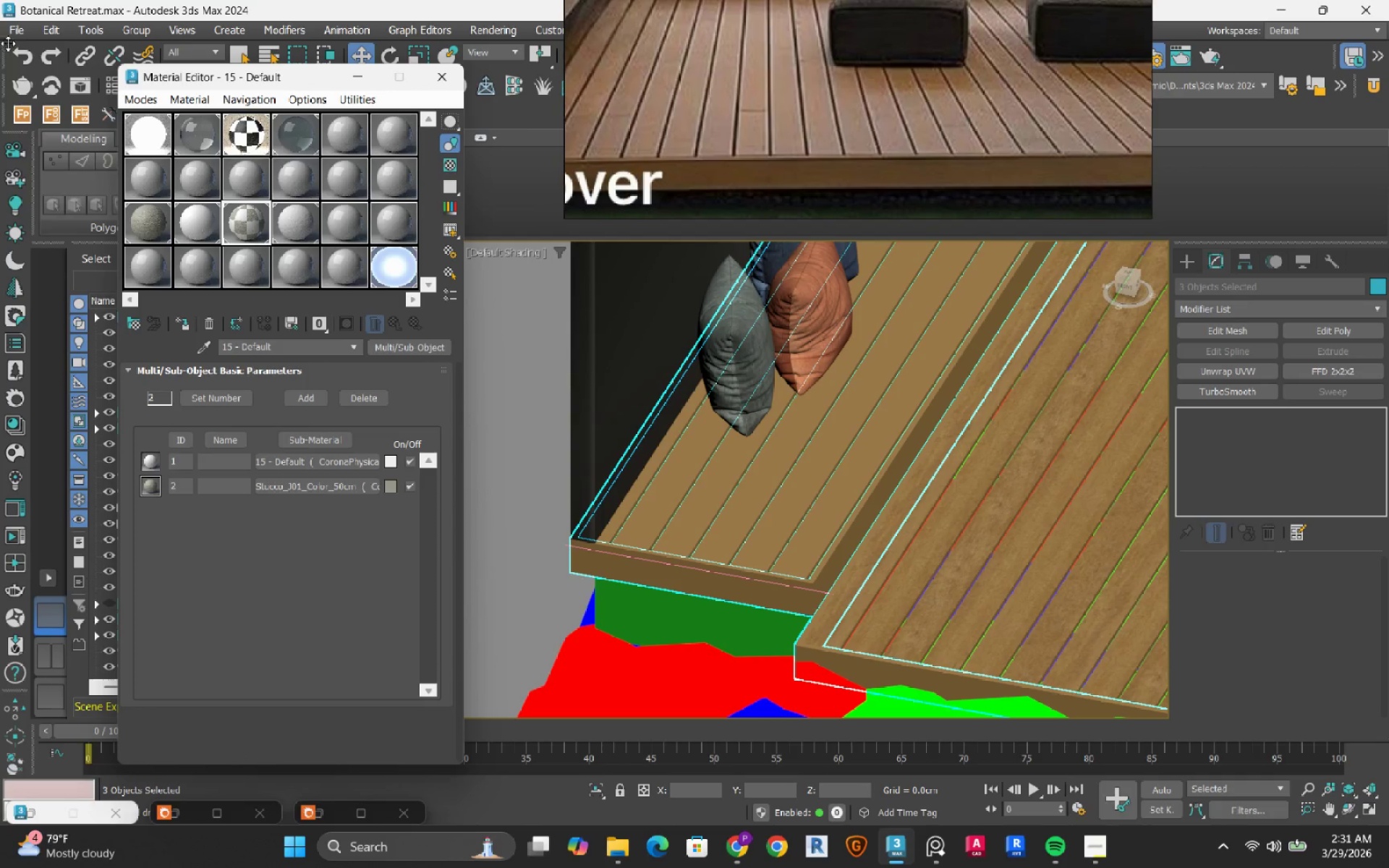 
left_click([18, 29])
 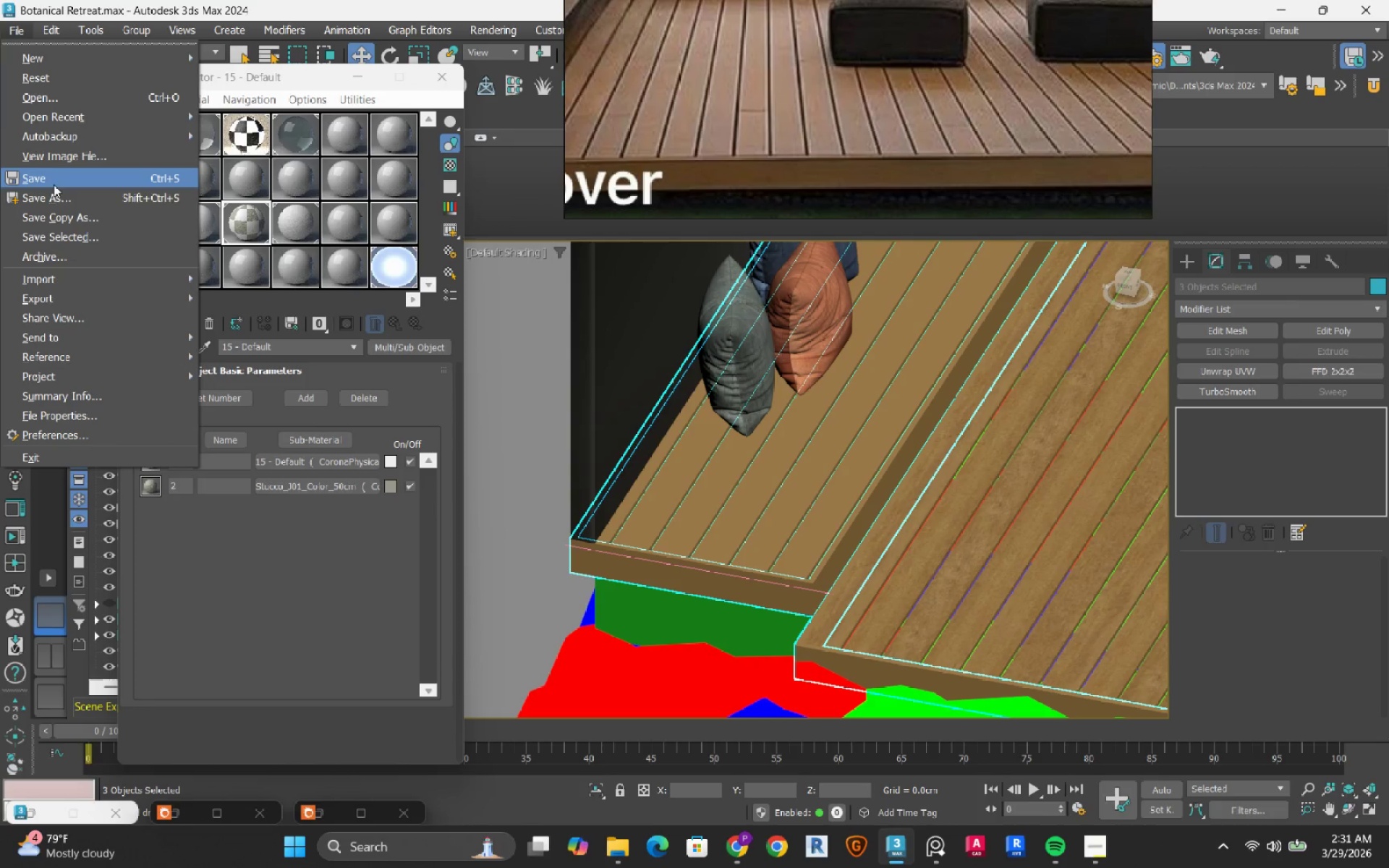 
left_click([54, 184])
 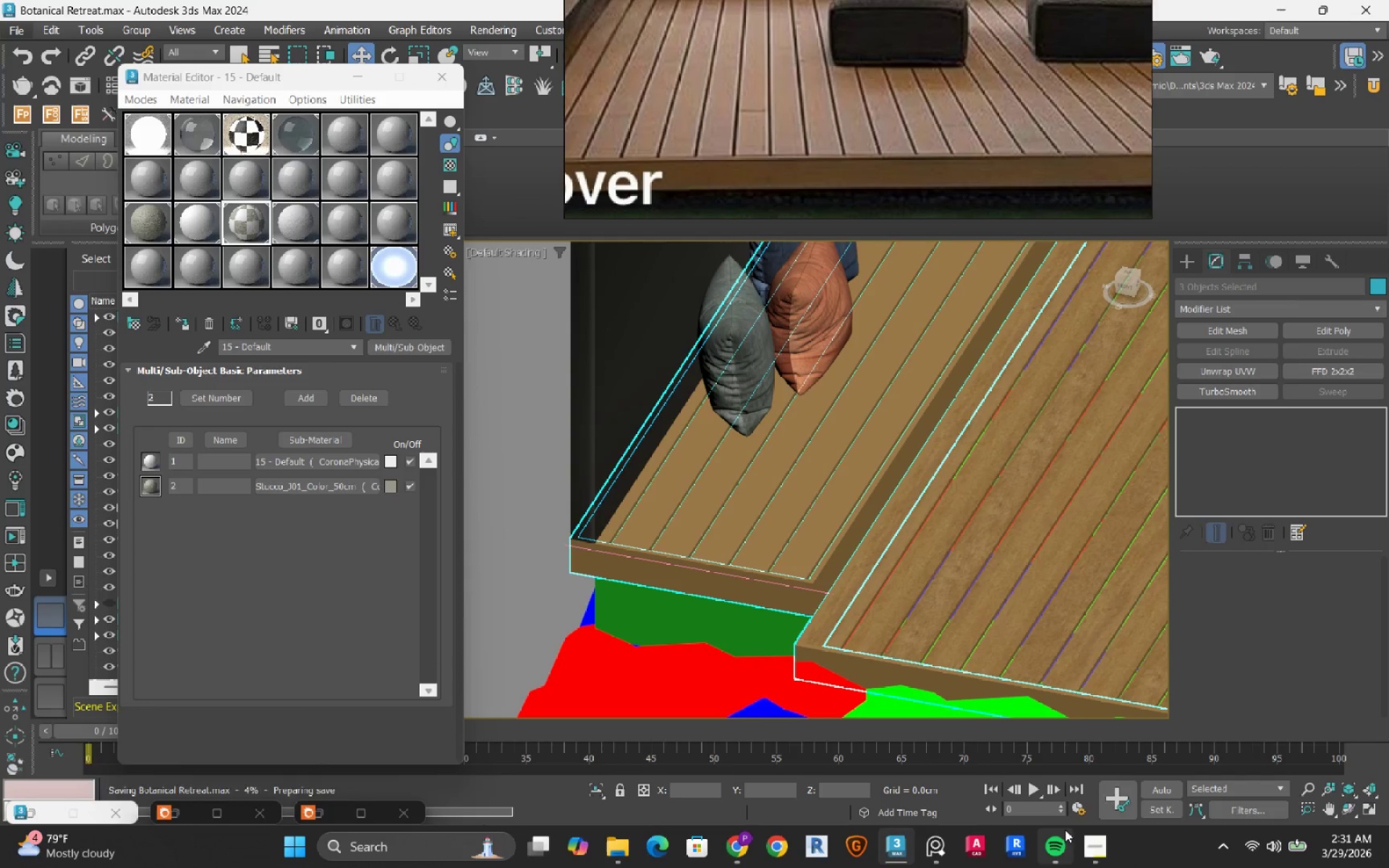 
left_click([1096, 864])